 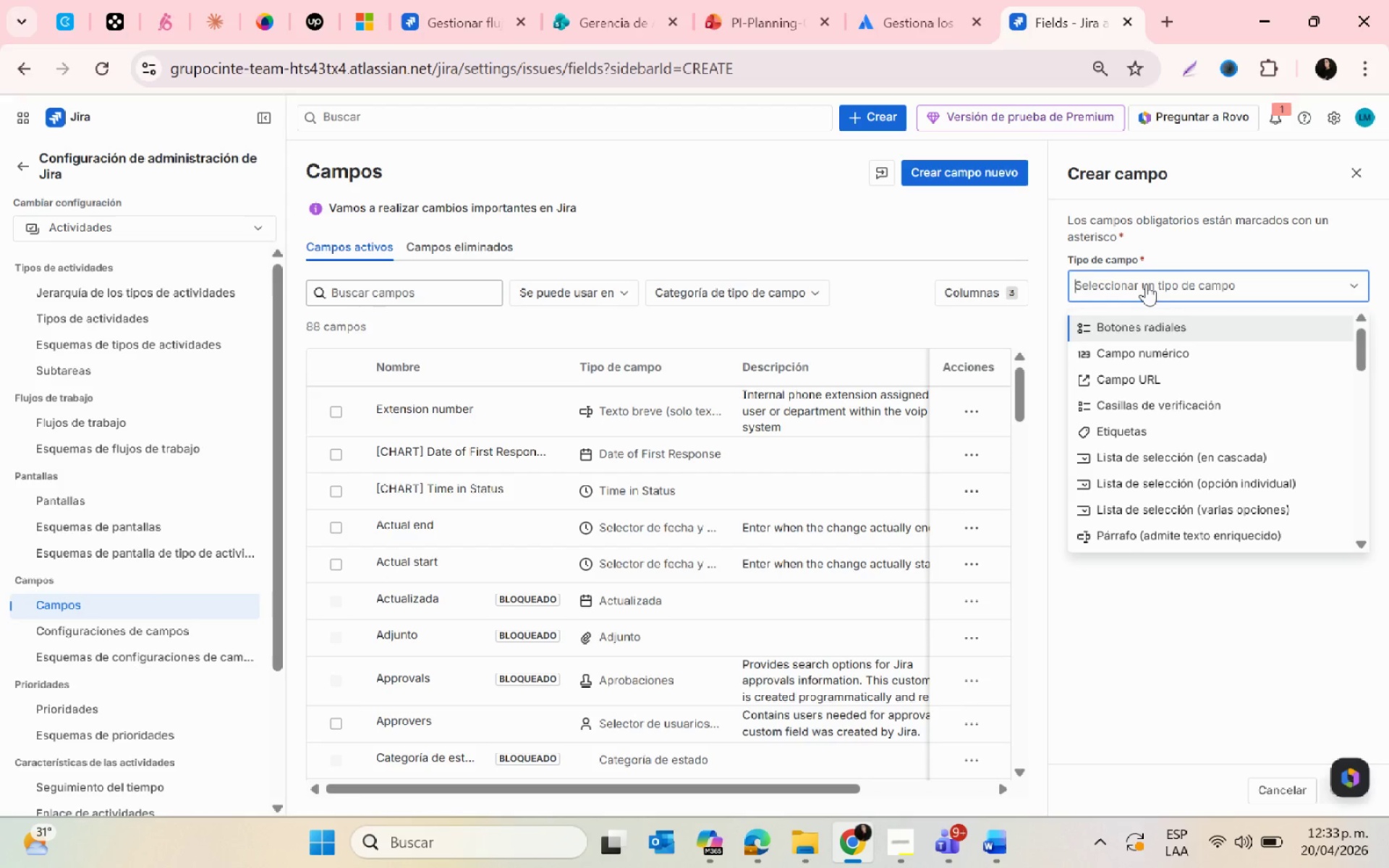 
scroll: coordinate [1184, 462], scroll_direction: down, amount: 2.0
 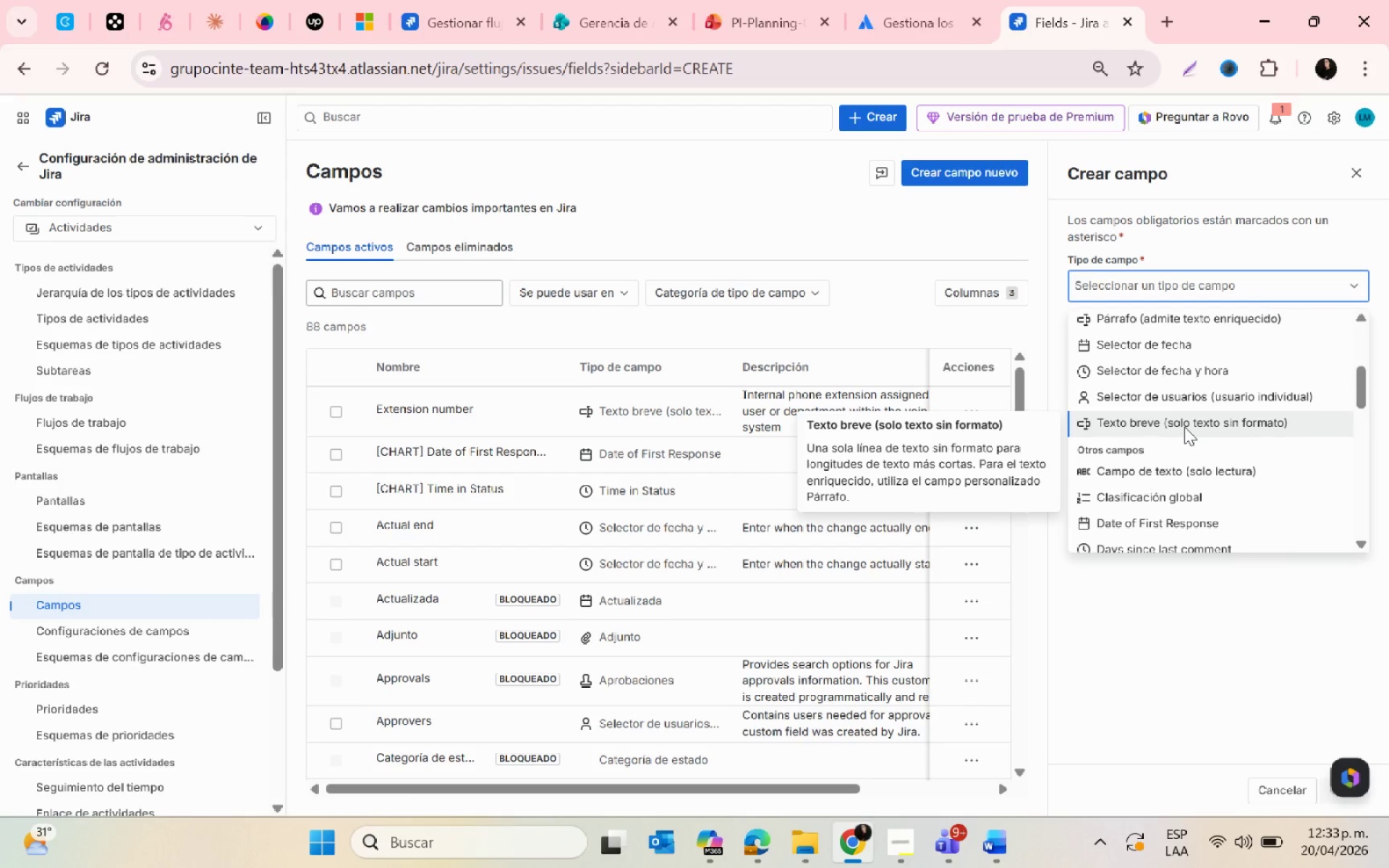 
wait(8.11)
 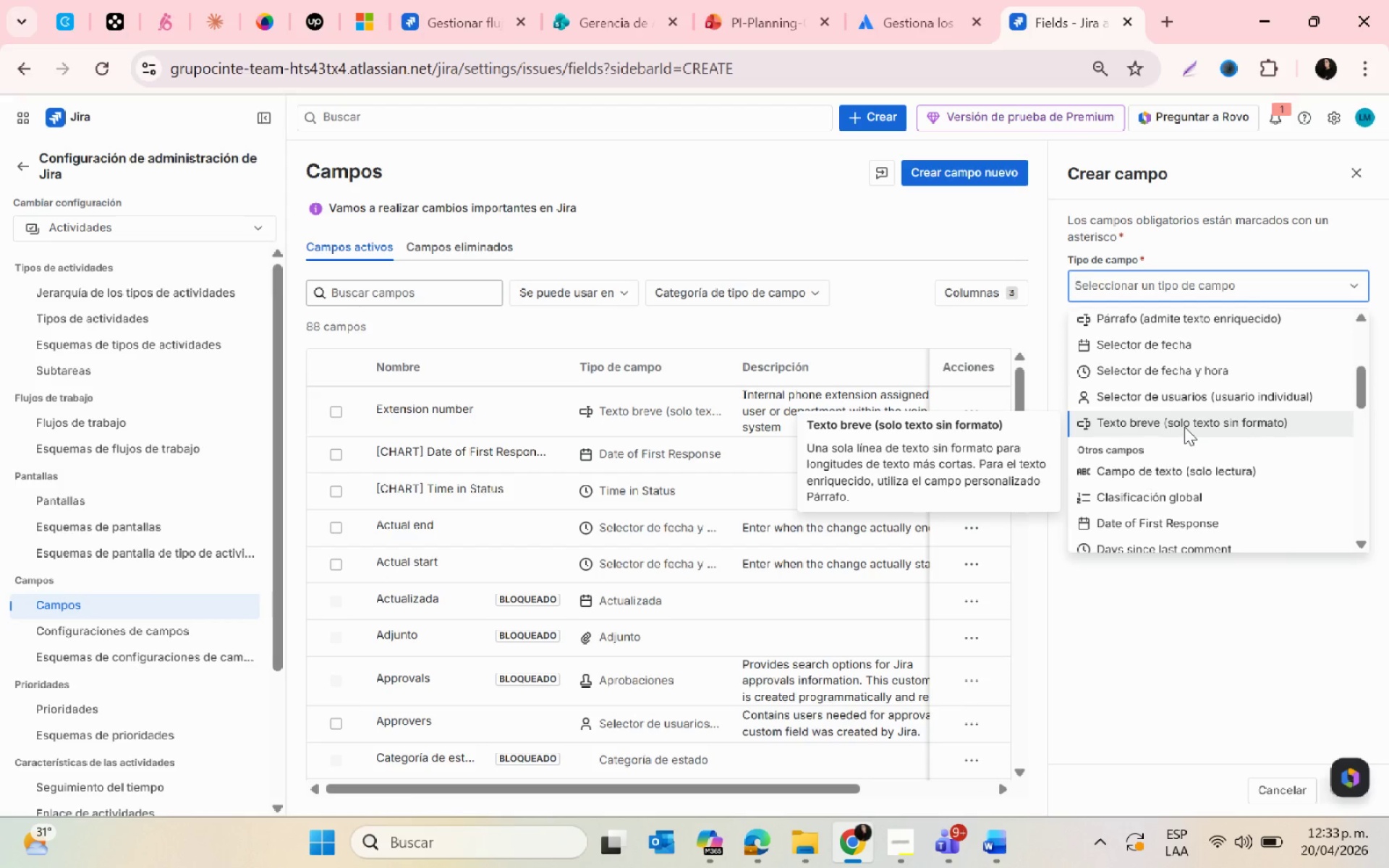 
left_click([1153, 419])
 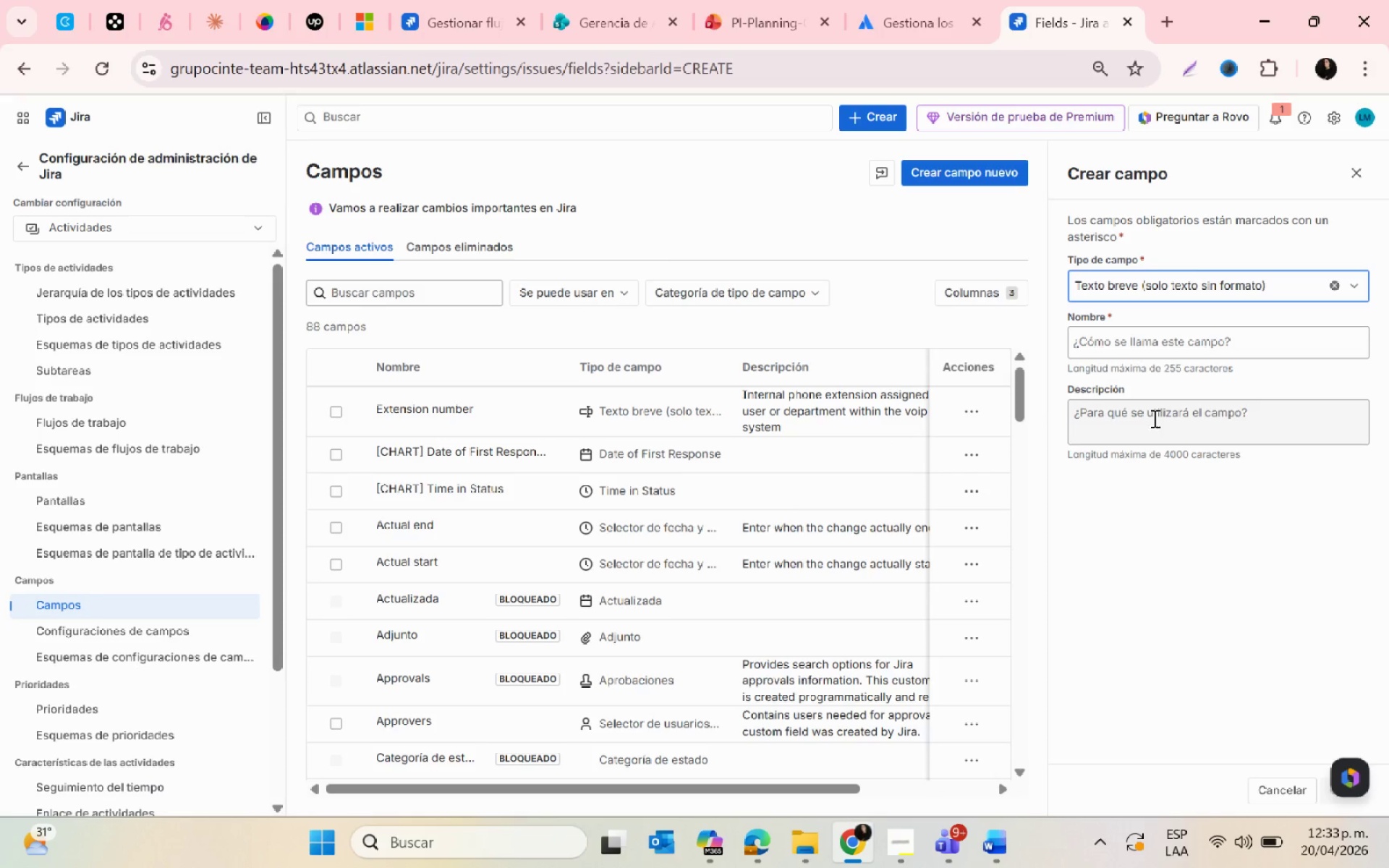 
mouse_move([1099, 331])
 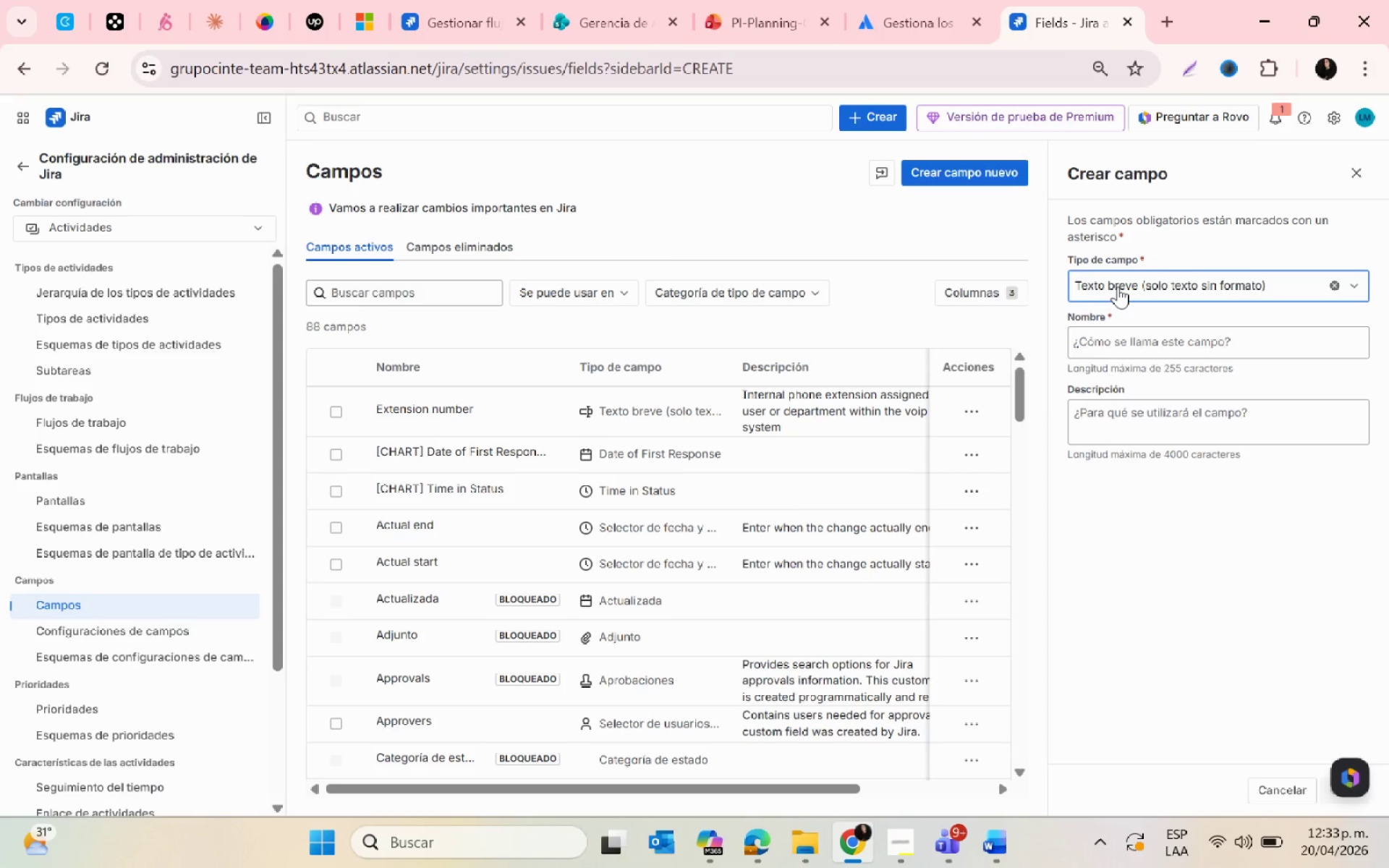 
left_click([1118, 286])
 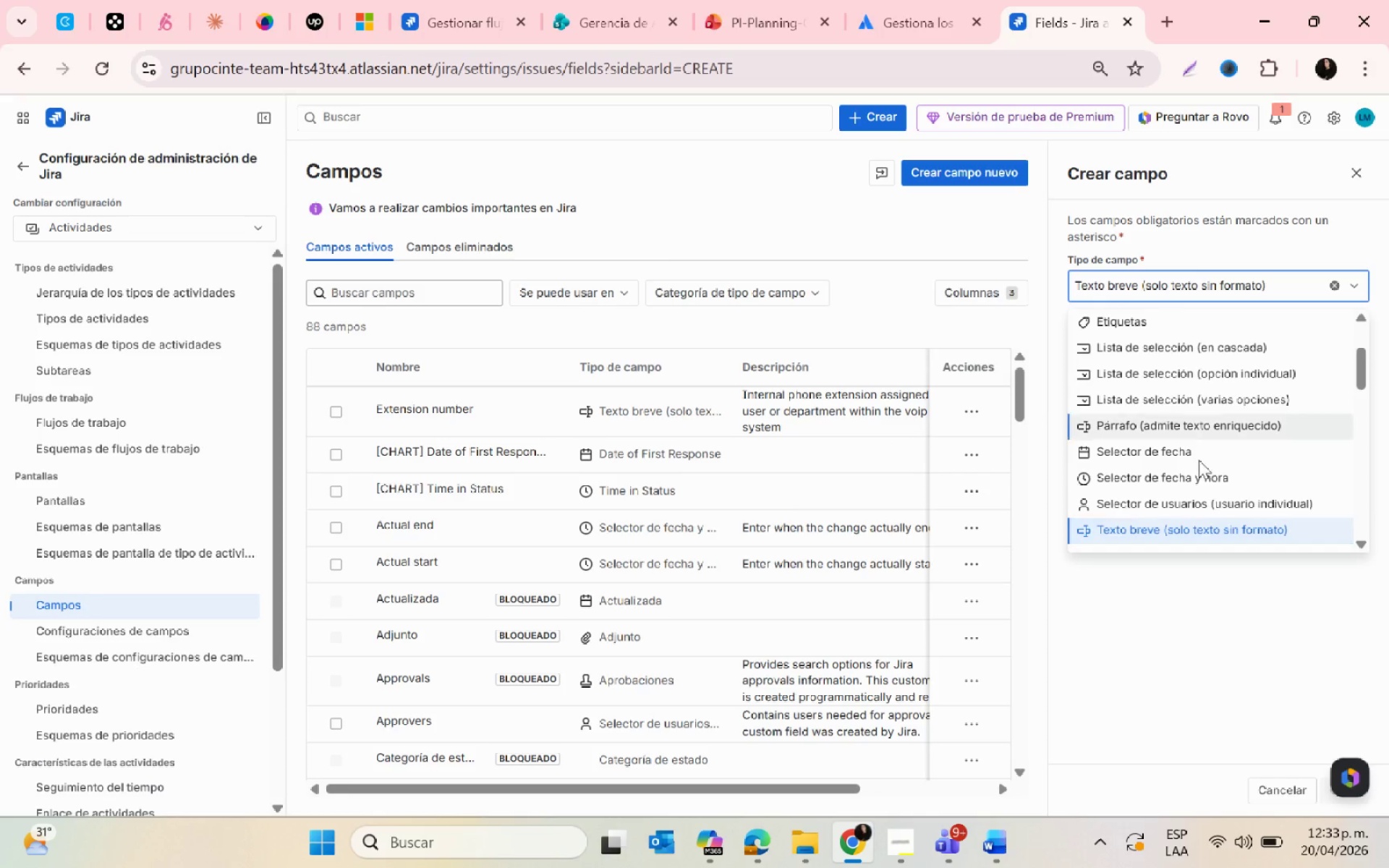 
scroll: coordinate [1219, 493], scroll_direction: down, amount: 3.0
 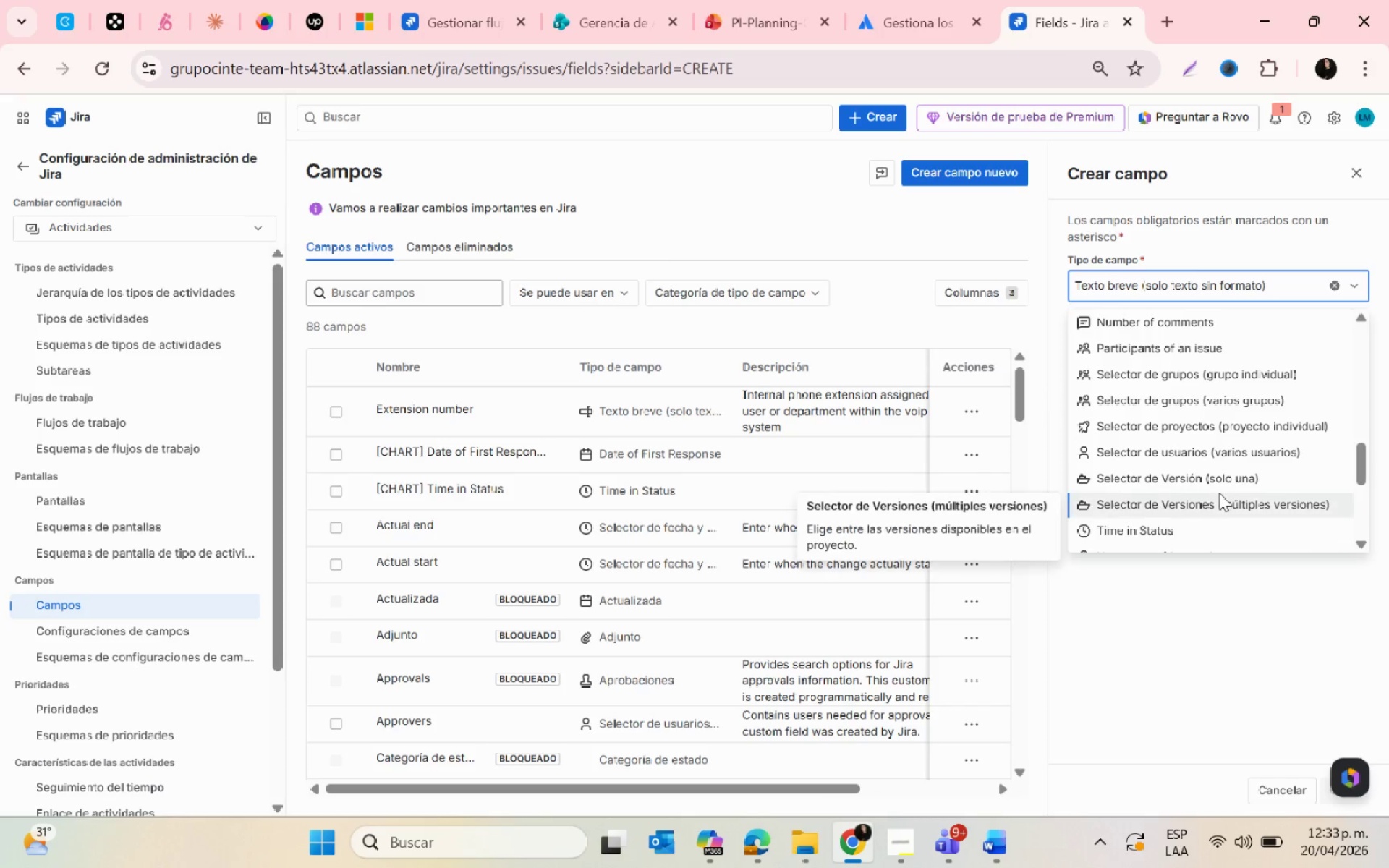 
scroll: coordinate [1219, 493], scroll_direction: up, amount: 10.0
 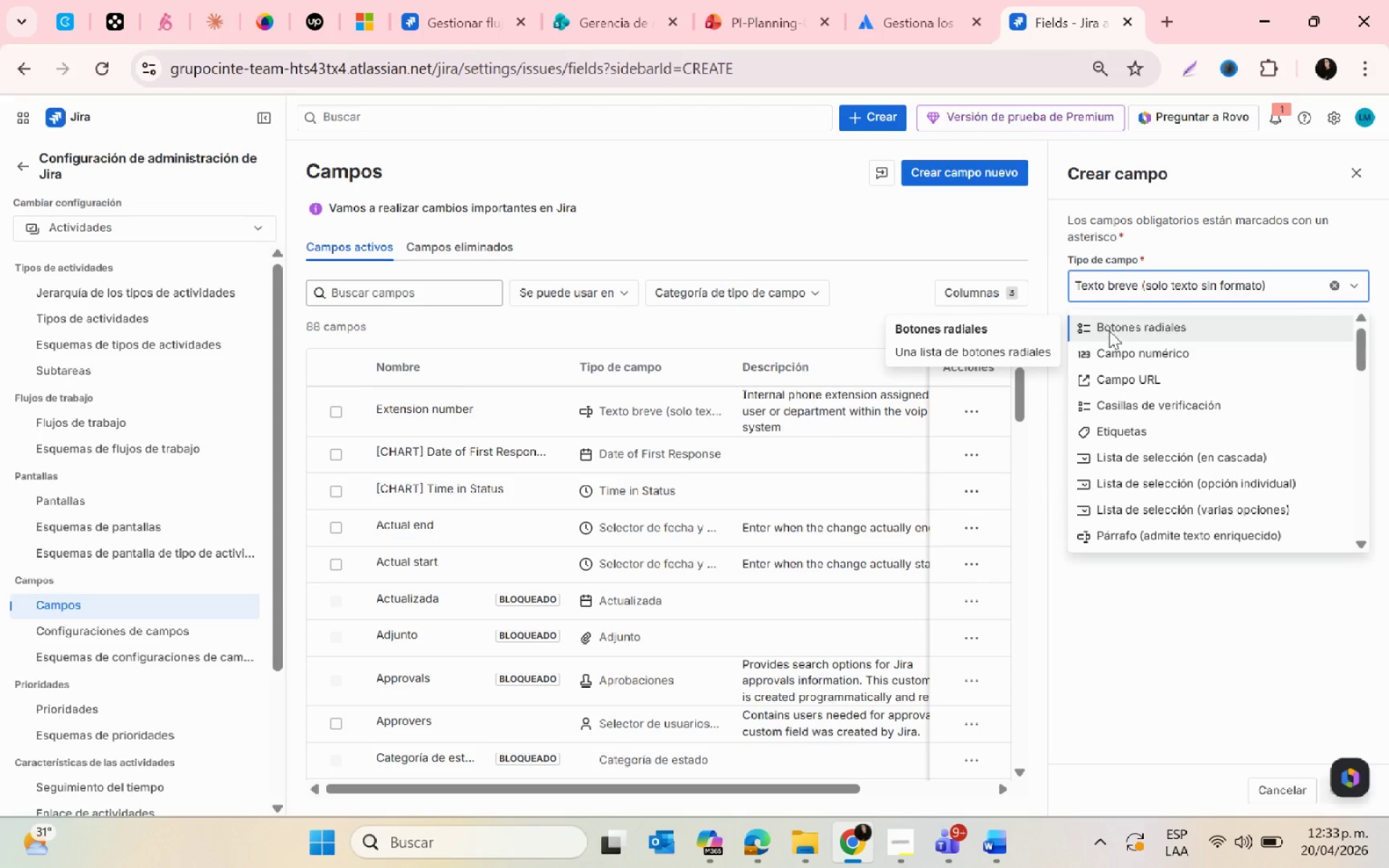 
left_click([1186, 282])
 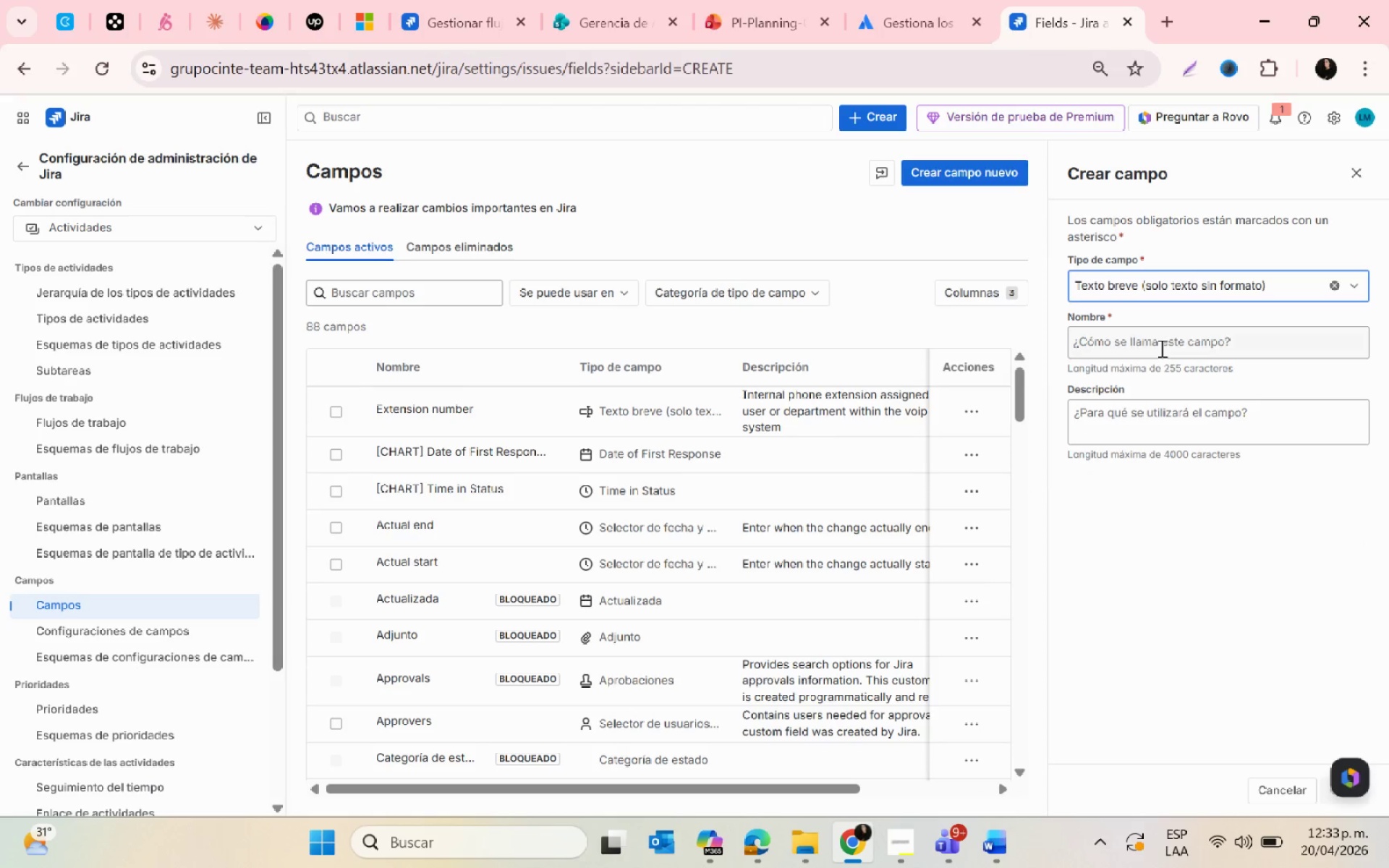 
left_click([1160, 348])
 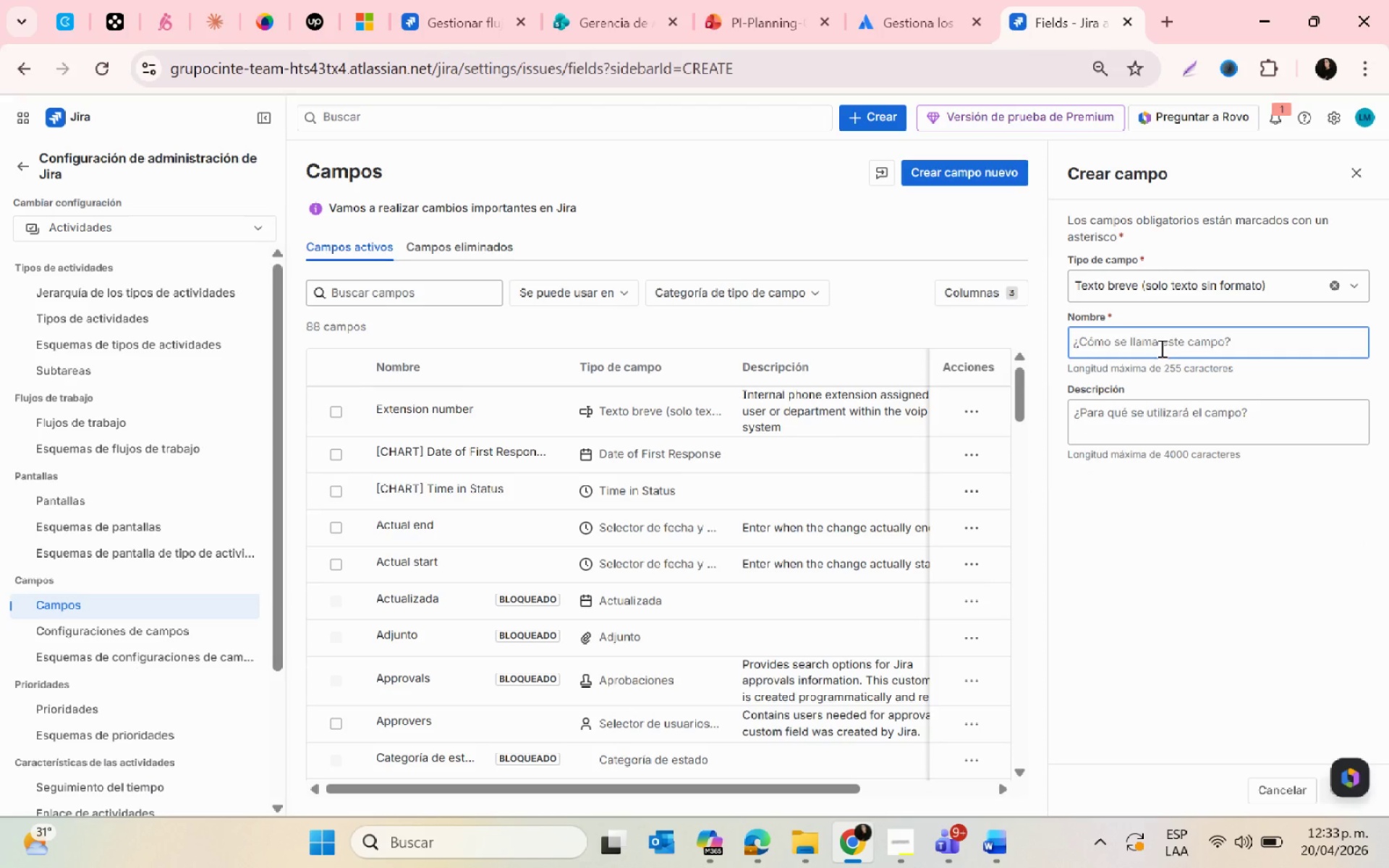 
type(Ma)
key(Backspace)
type(AX)
key(Backspace)
type(C Adress)
 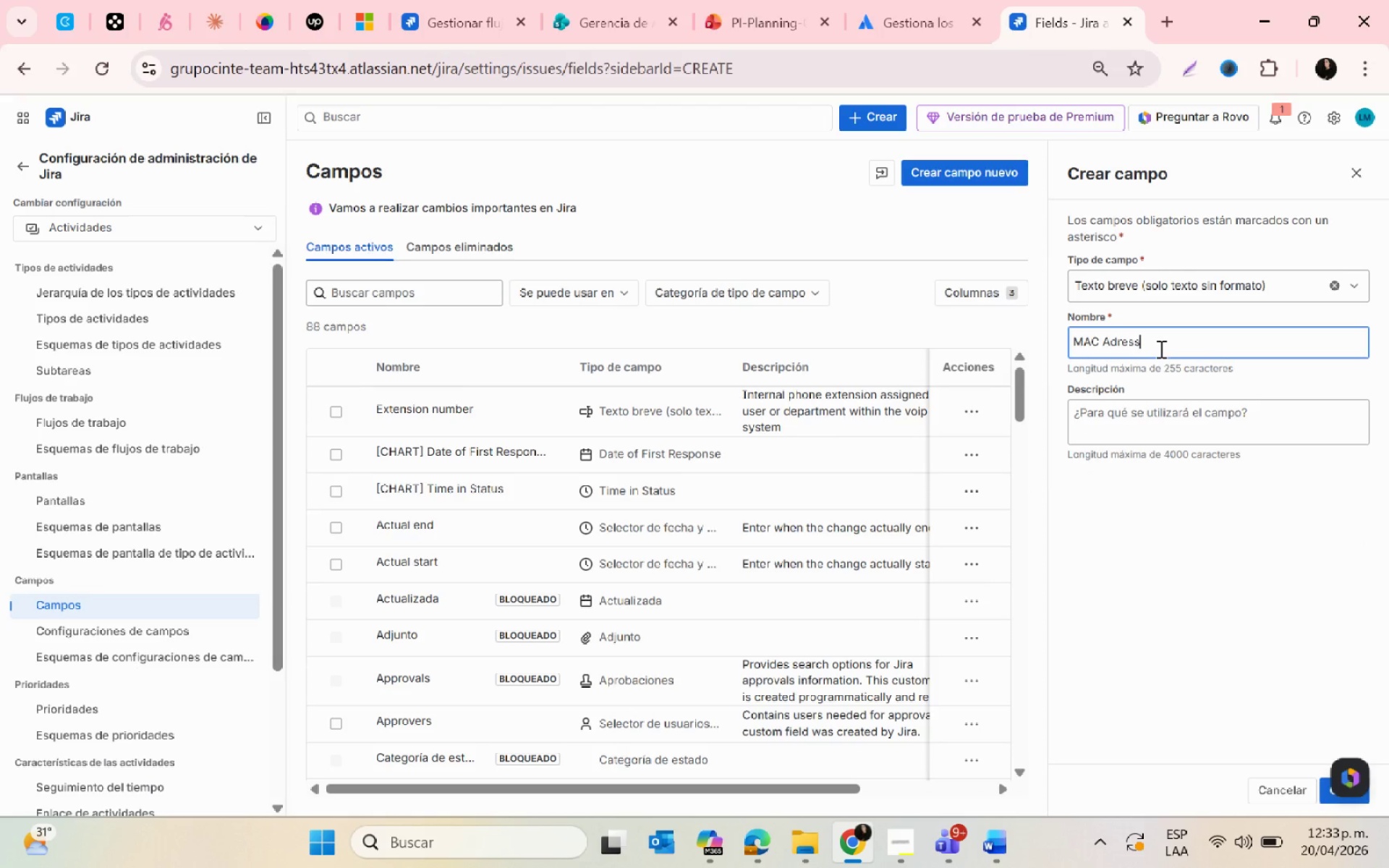 
left_click([1078, 433])
 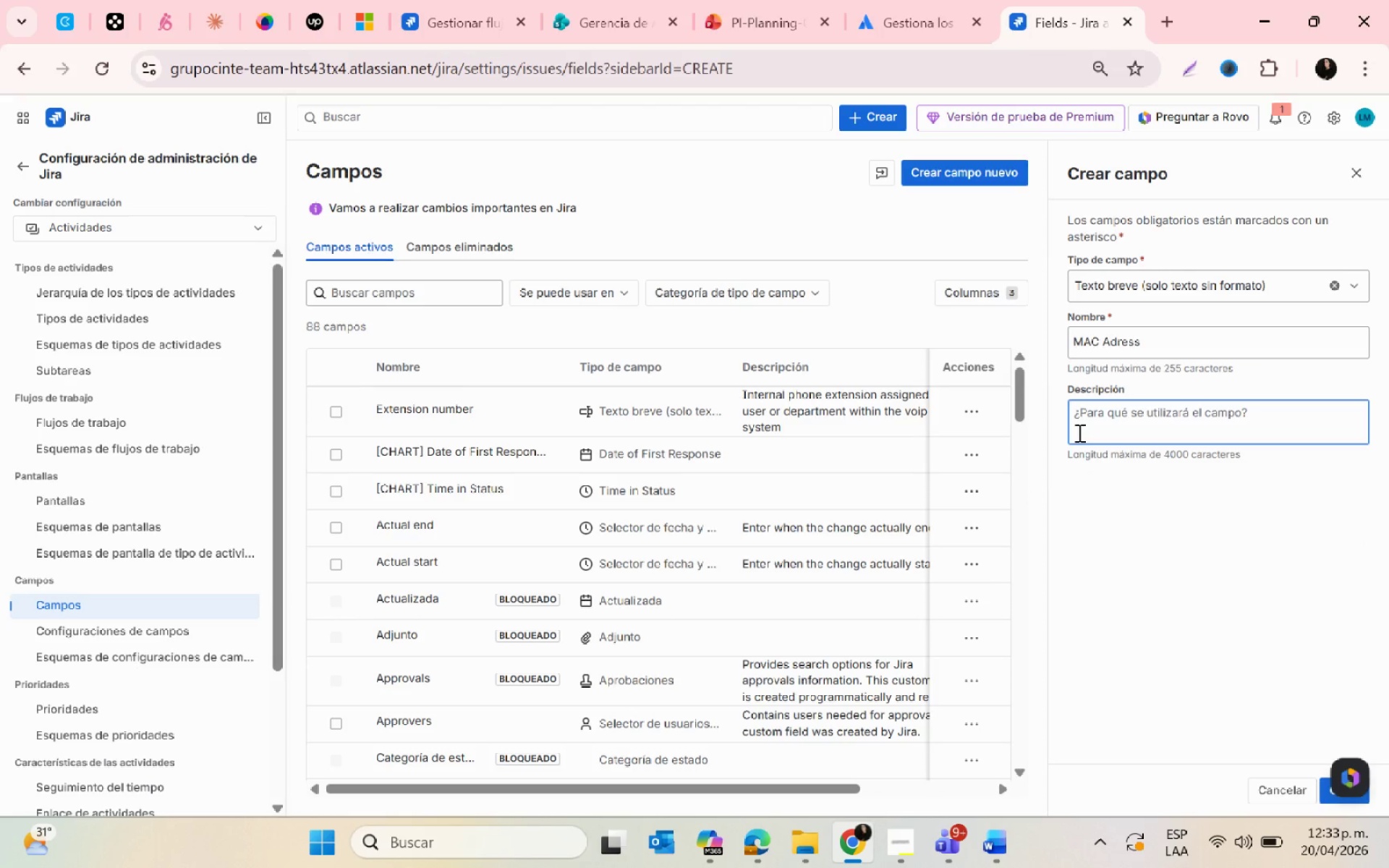 
type(I)
key(Backspace)
type(unique hardware i)
 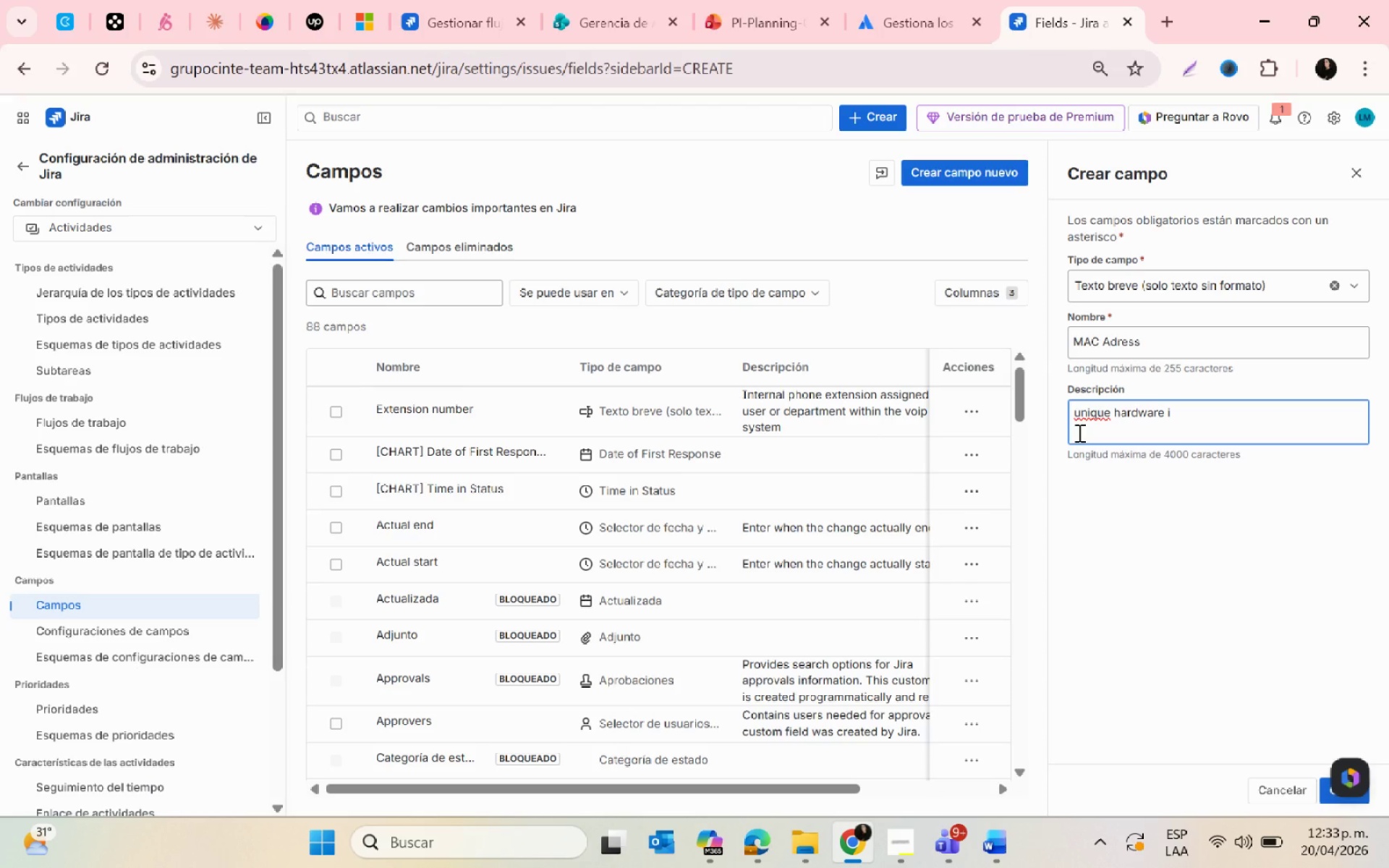 
type(dentifier of the Voip )
key(Backspace)
key(Backspace)
key(Backspace)
key(Backspace)
type(OIP device used for provisiona)
key(Backspace)
 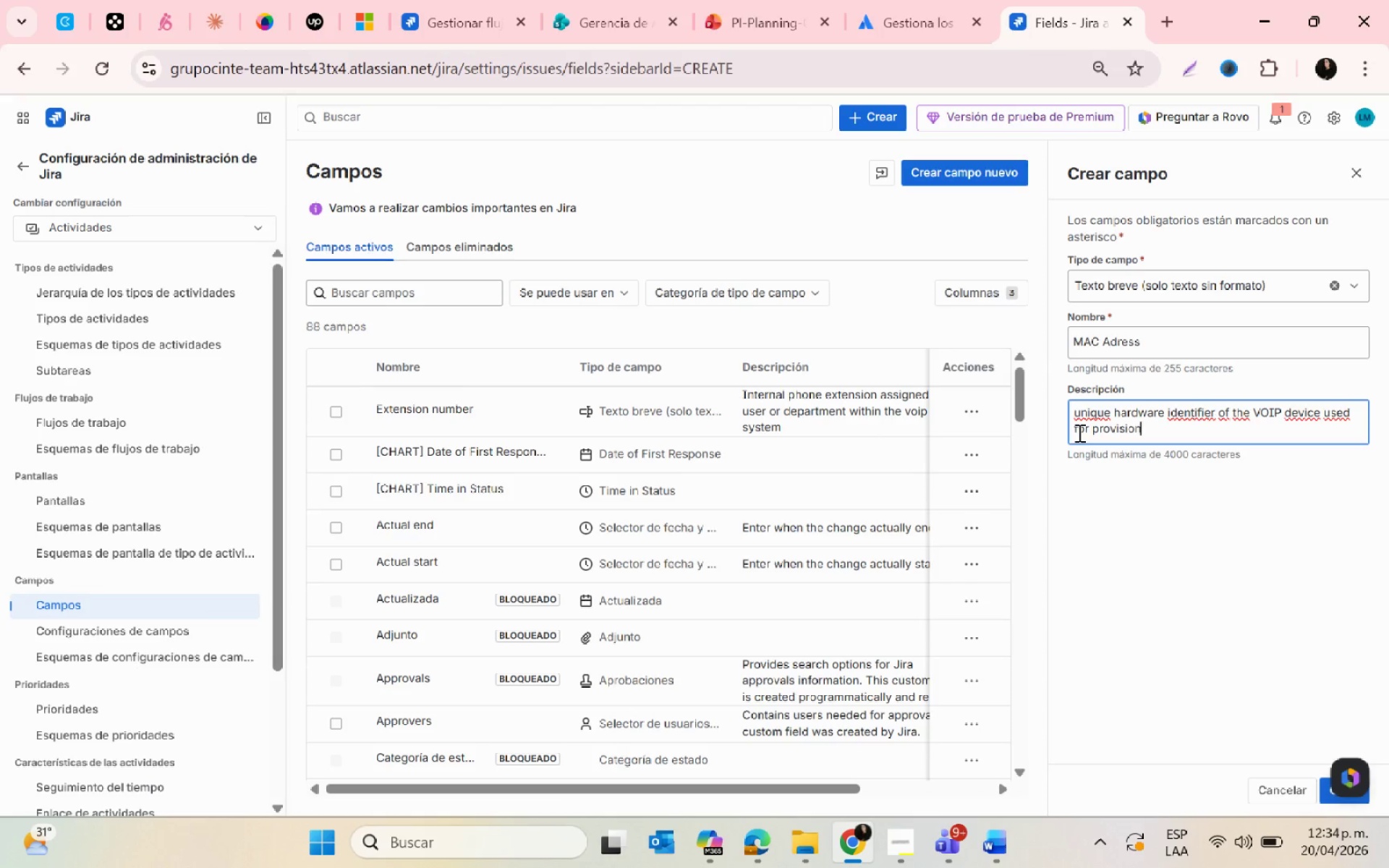 
type(ing and N)
key(Backspace)
type(network registration)
 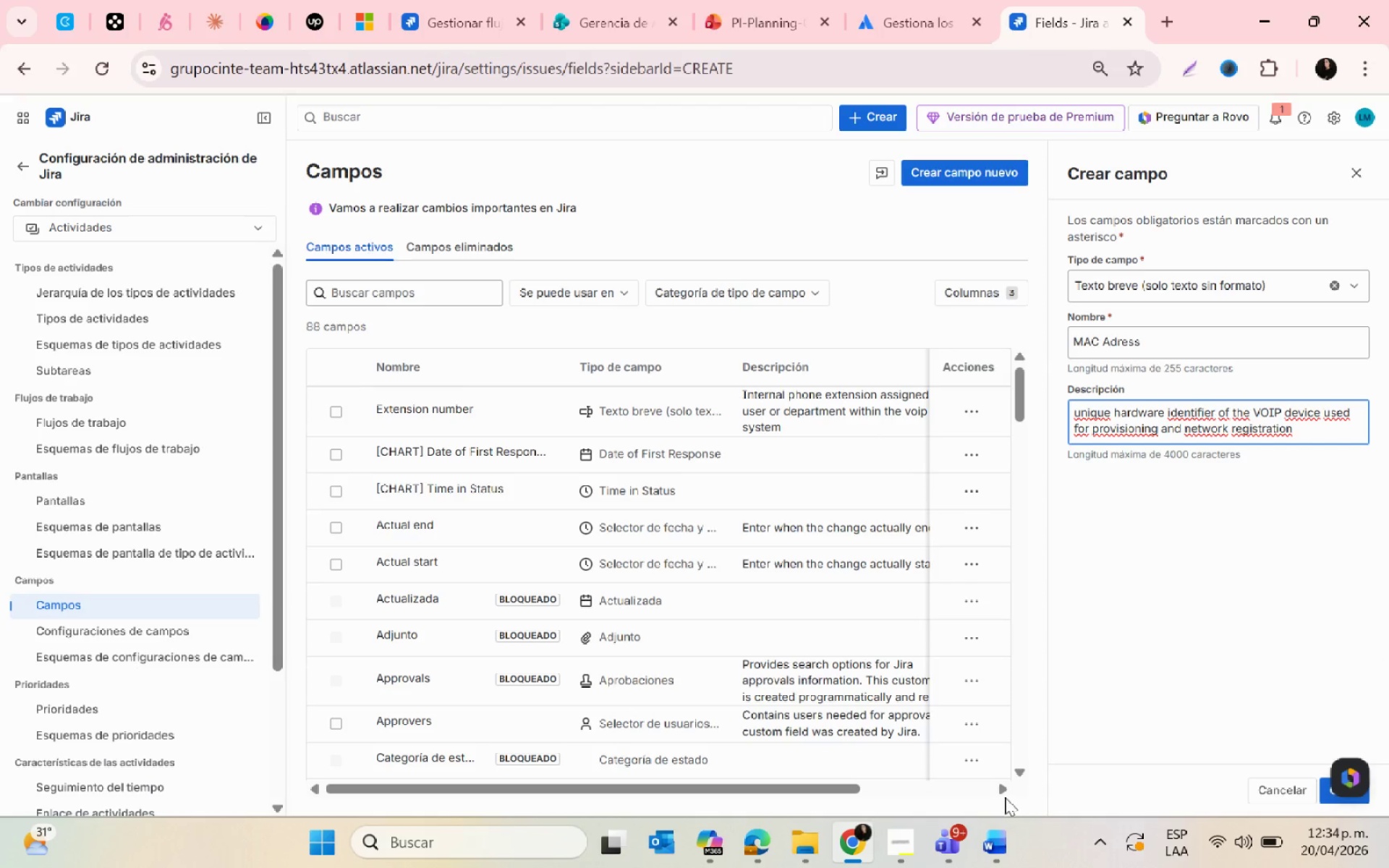 
left_click([893, 831])